 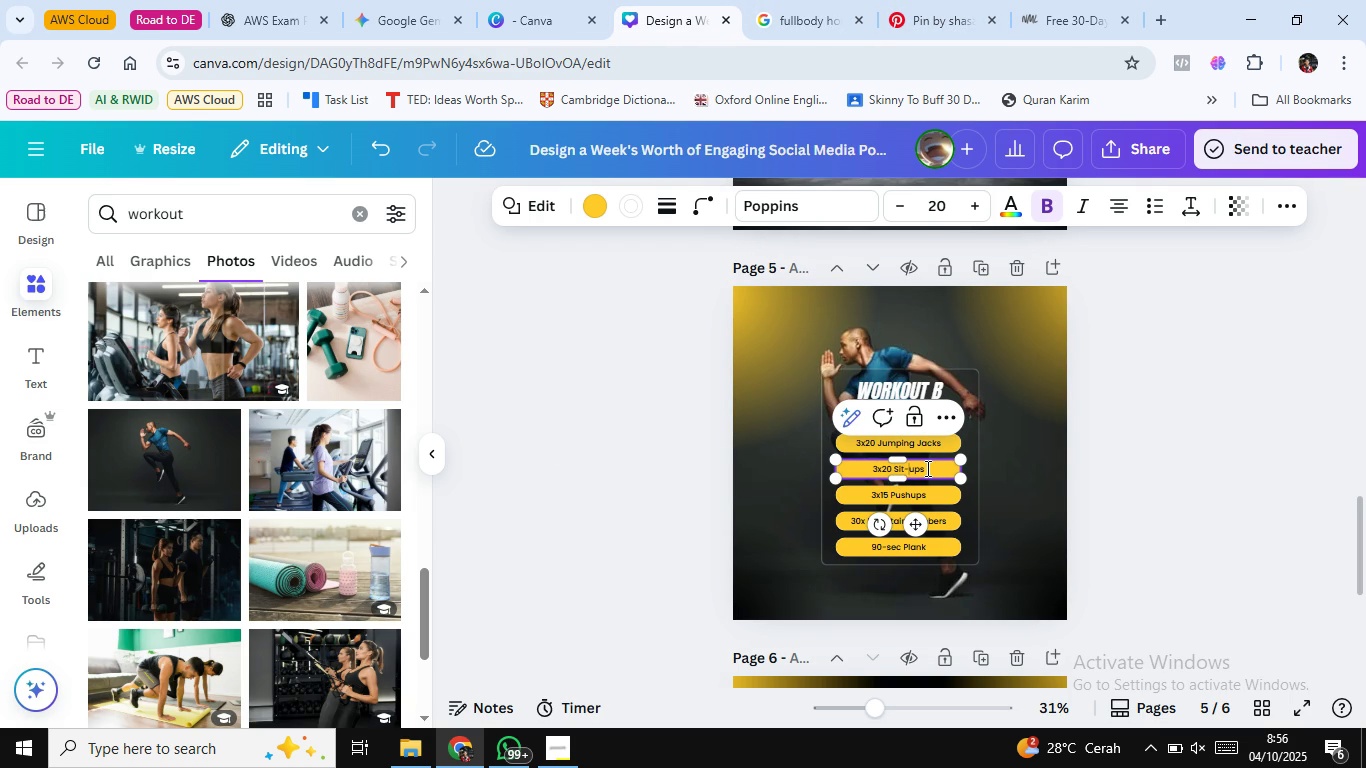 
key(ArrowLeft)
 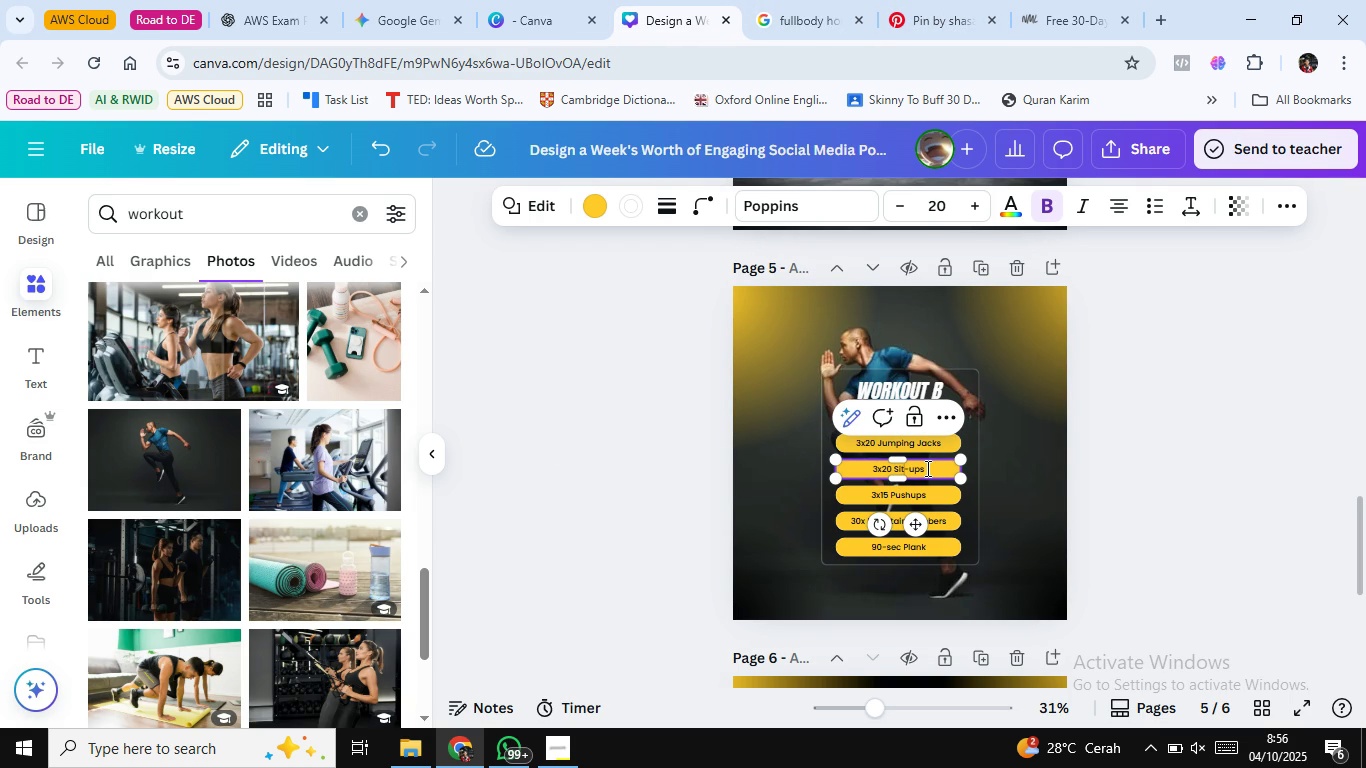 
key(ArrowLeft)
 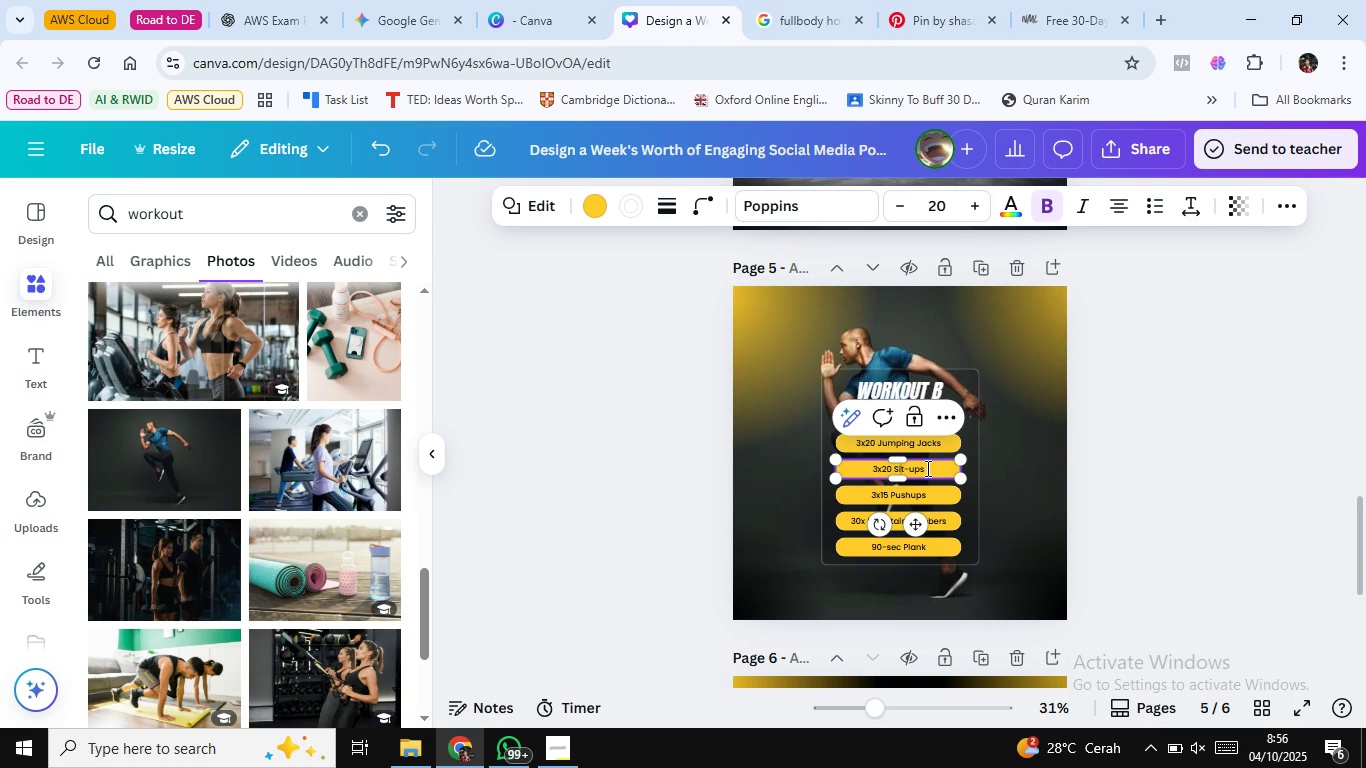 
key(ArrowLeft)
 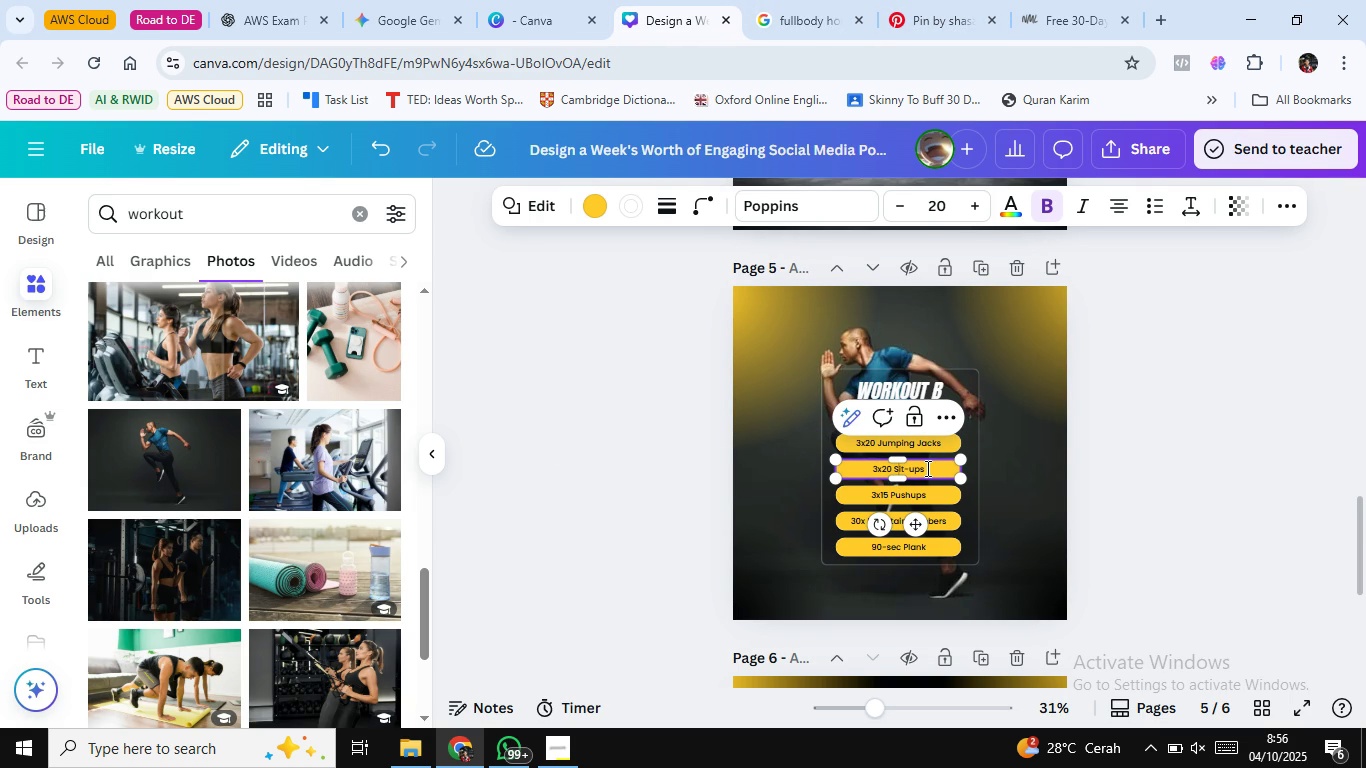 
key(ArrowLeft)
 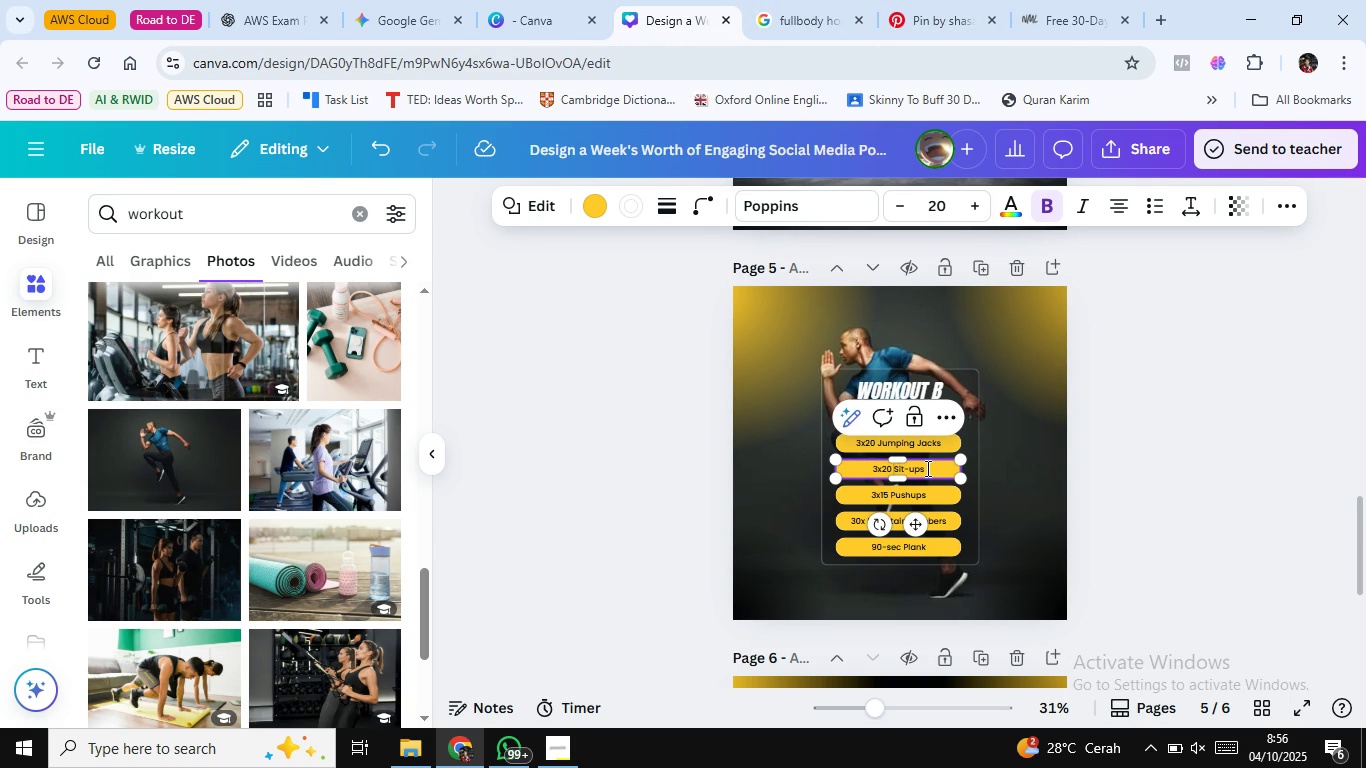 
key(ArrowLeft)
 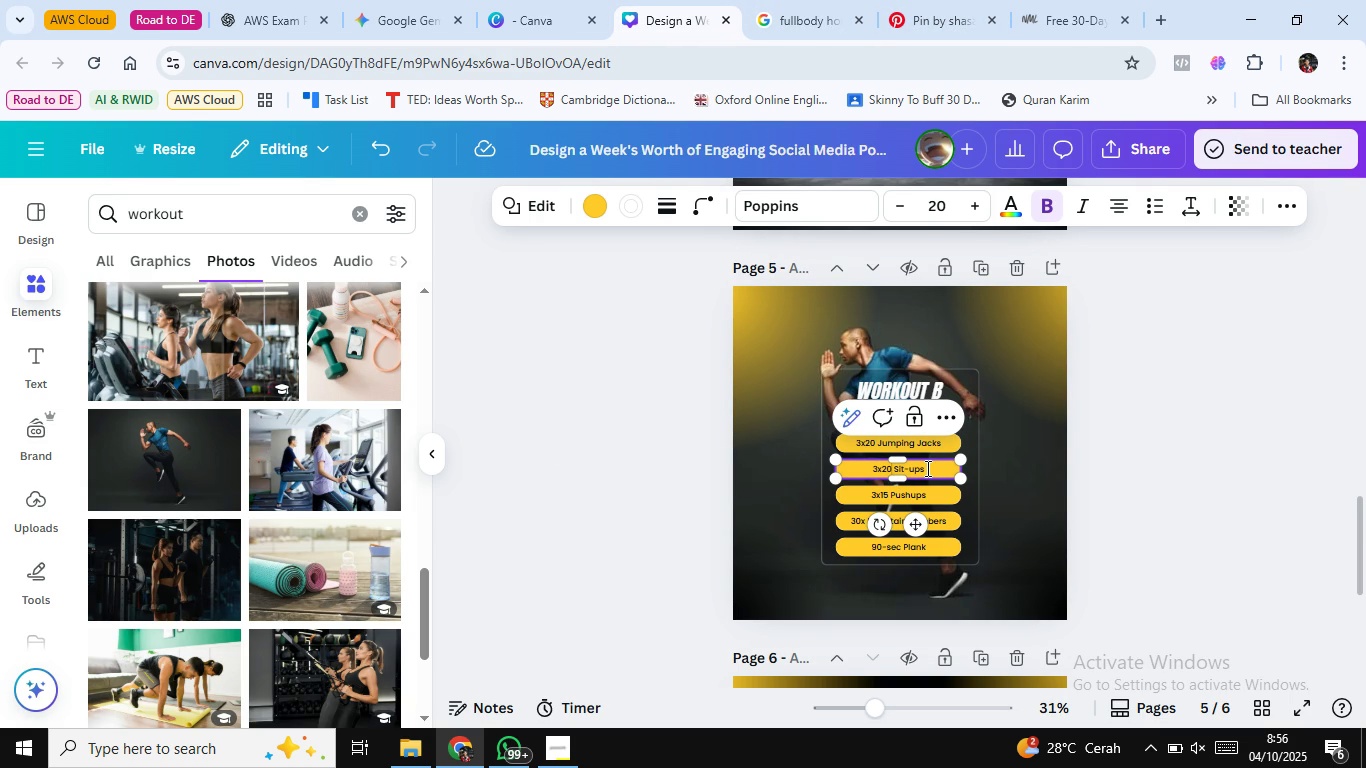 
key(ArrowLeft)
 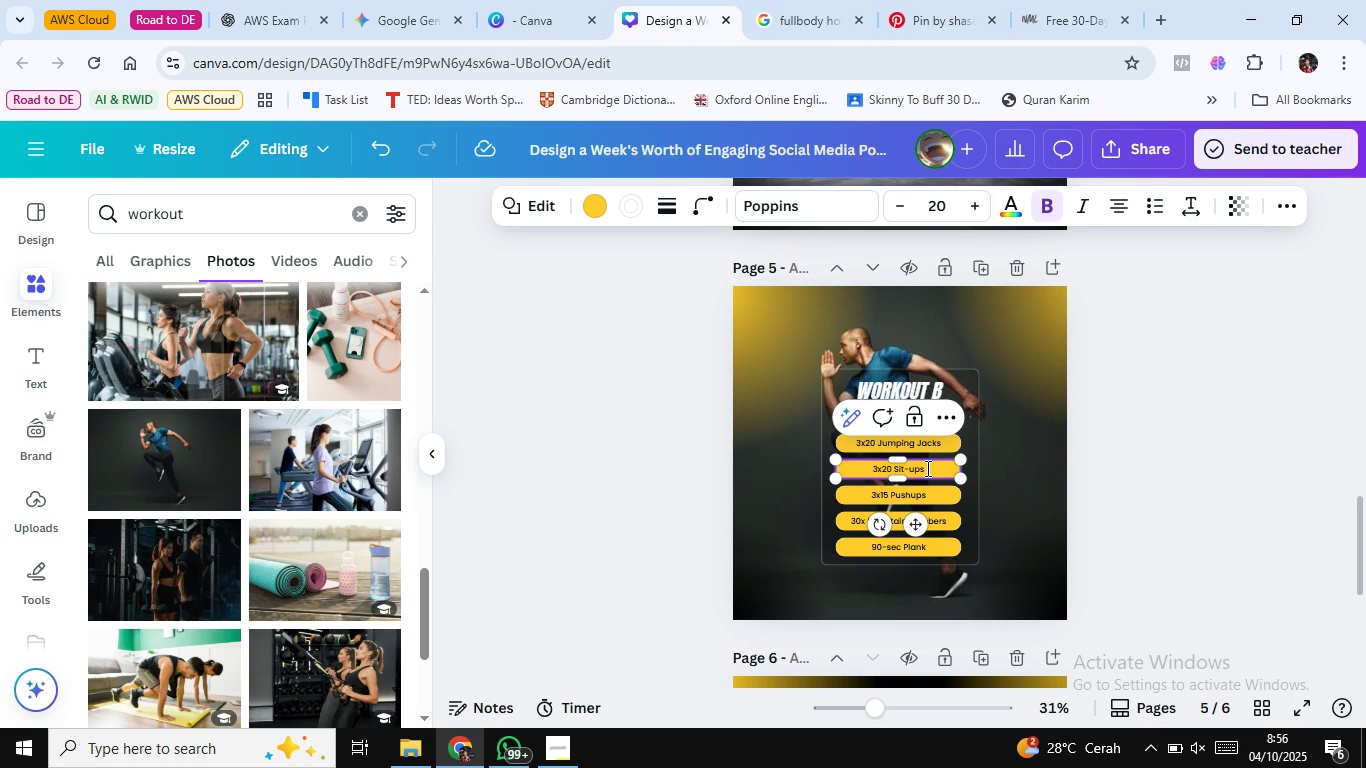 
key(Backspace)
key(Backspace)
type(10)
 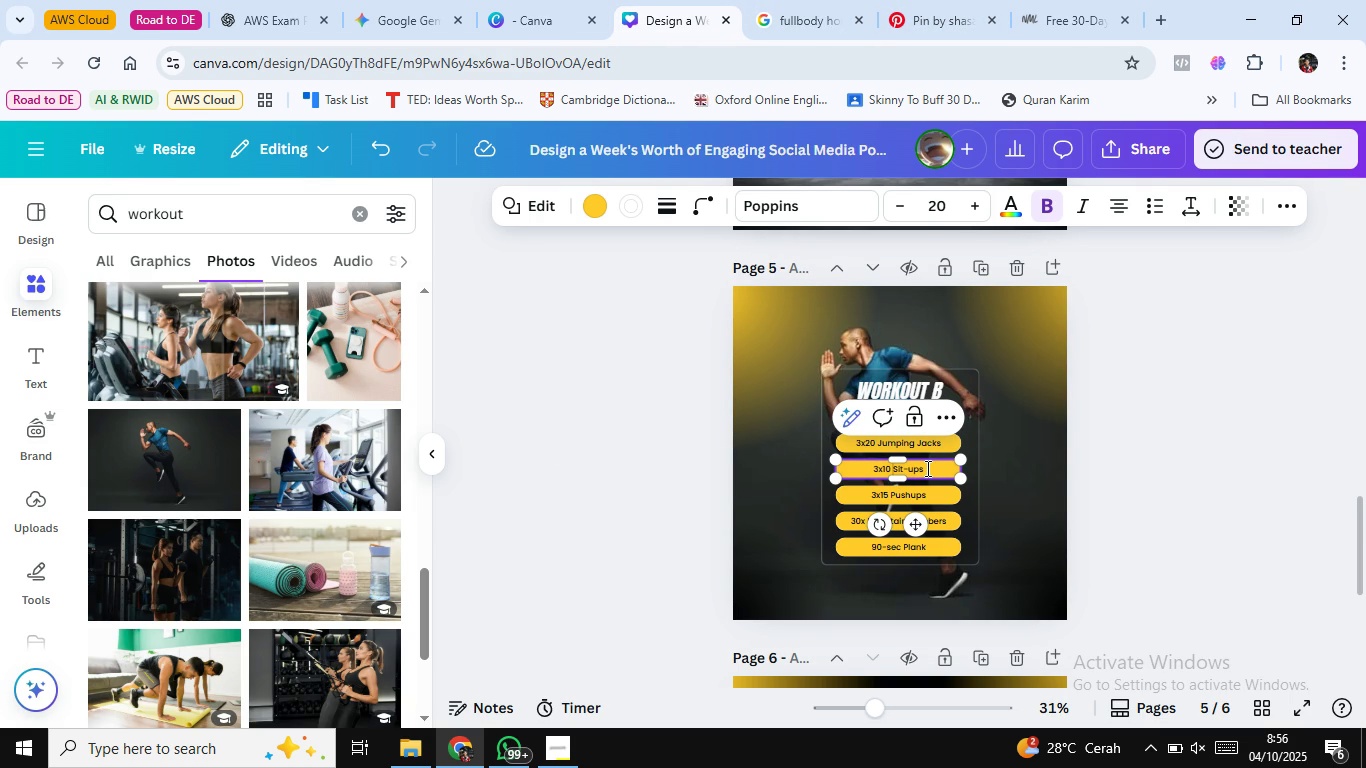 
key(ArrowRight)